 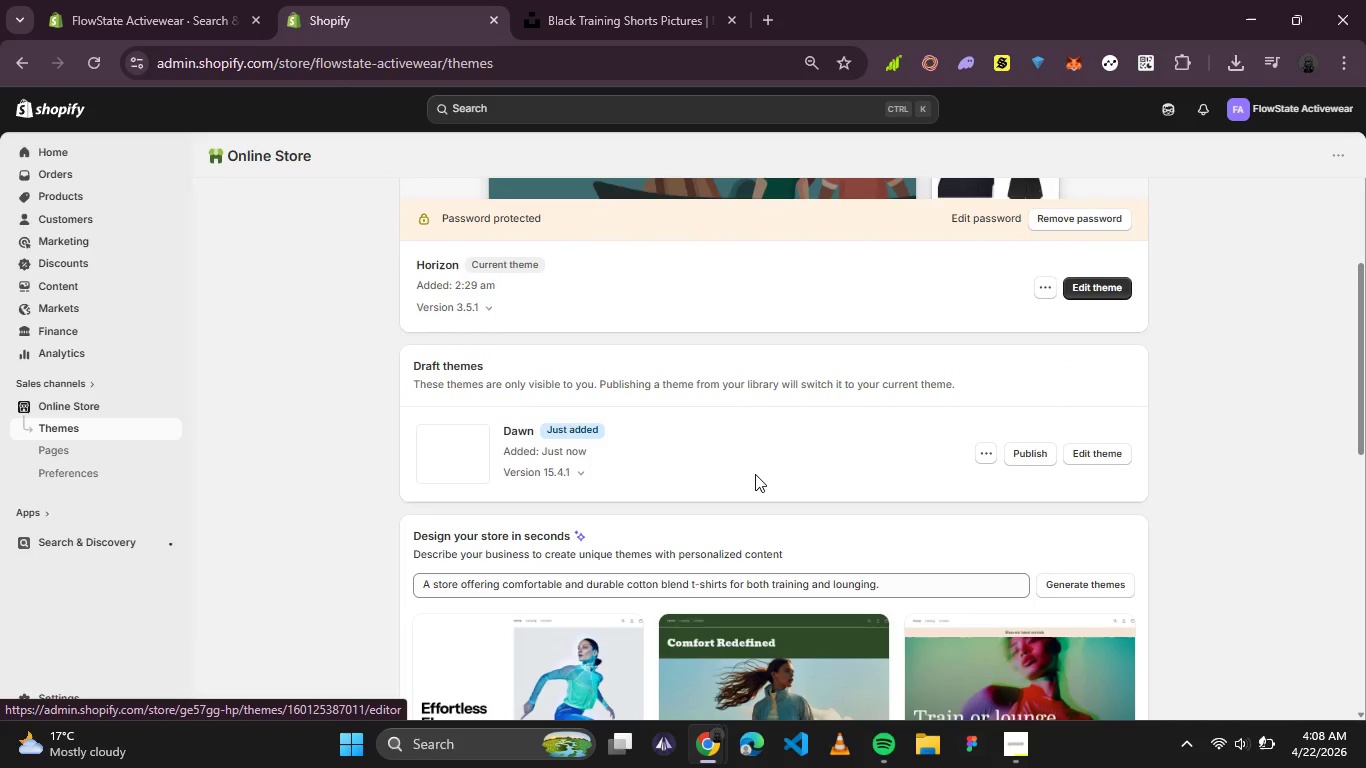 
left_click([1036, 458])
 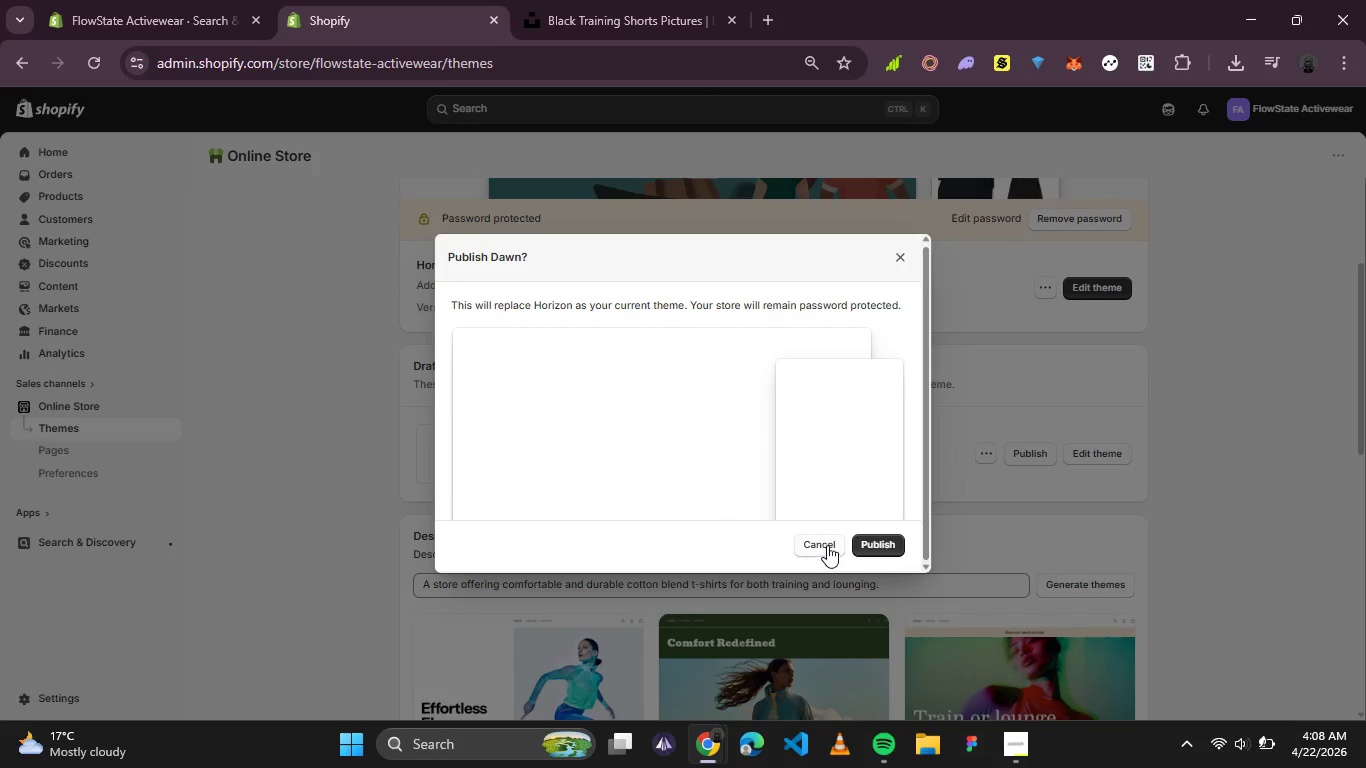 
left_click([884, 542])
 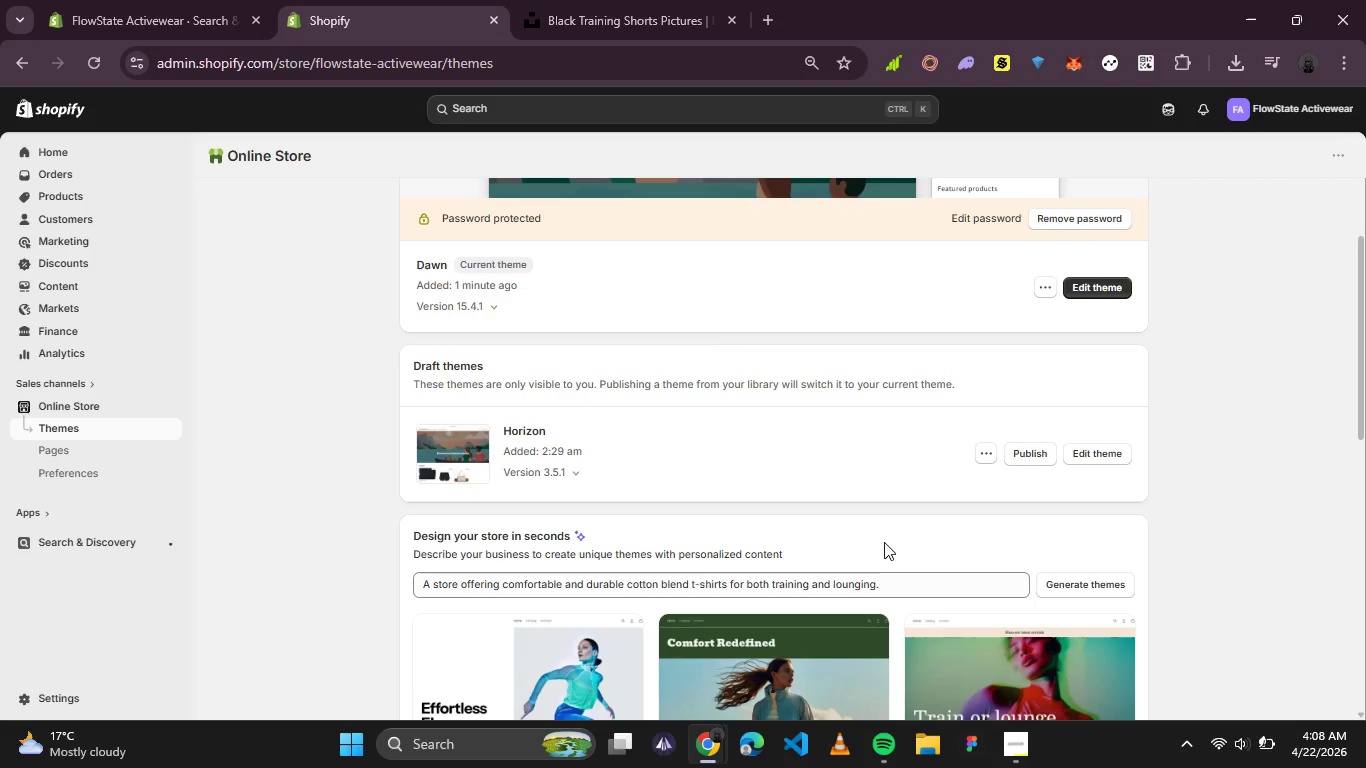 
wait(20.64)
 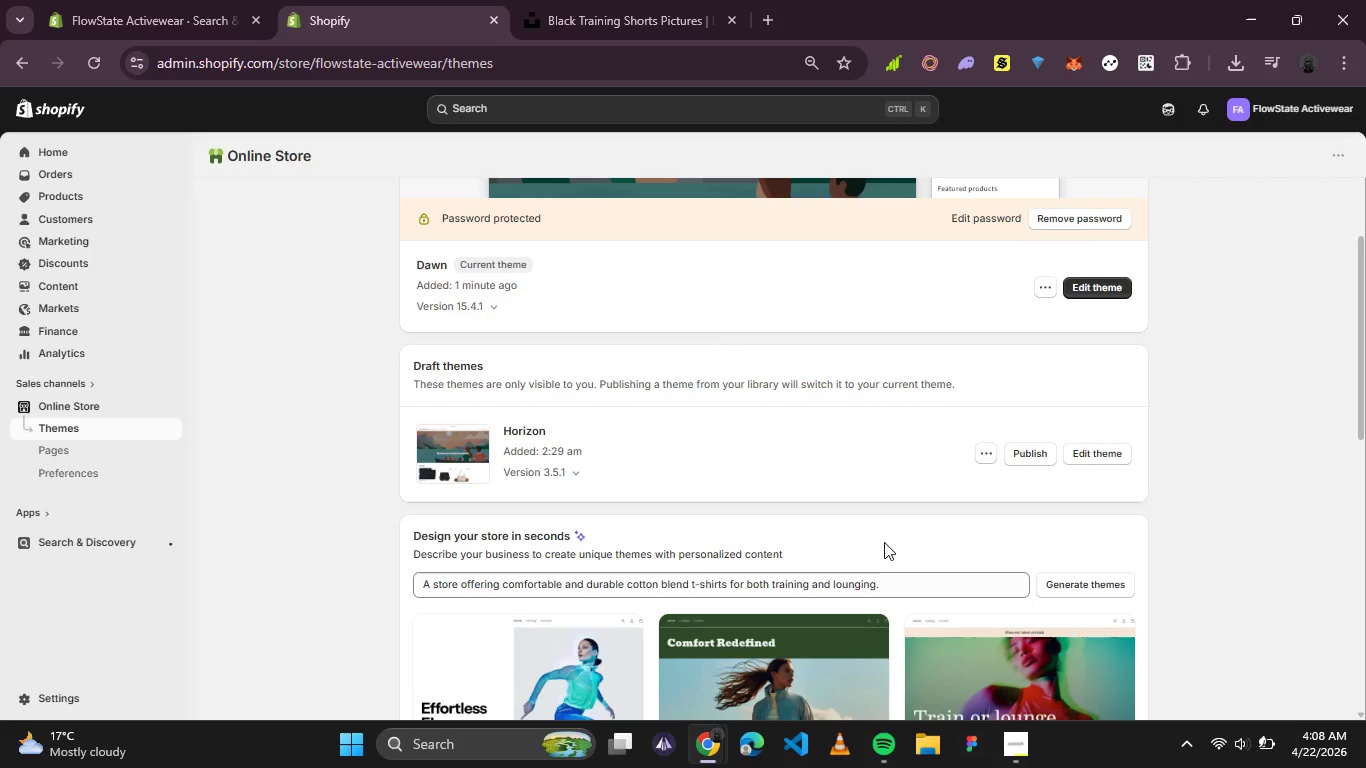 
scroll: coordinate [884, 542], scroll_direction: up, amount: 1.0
 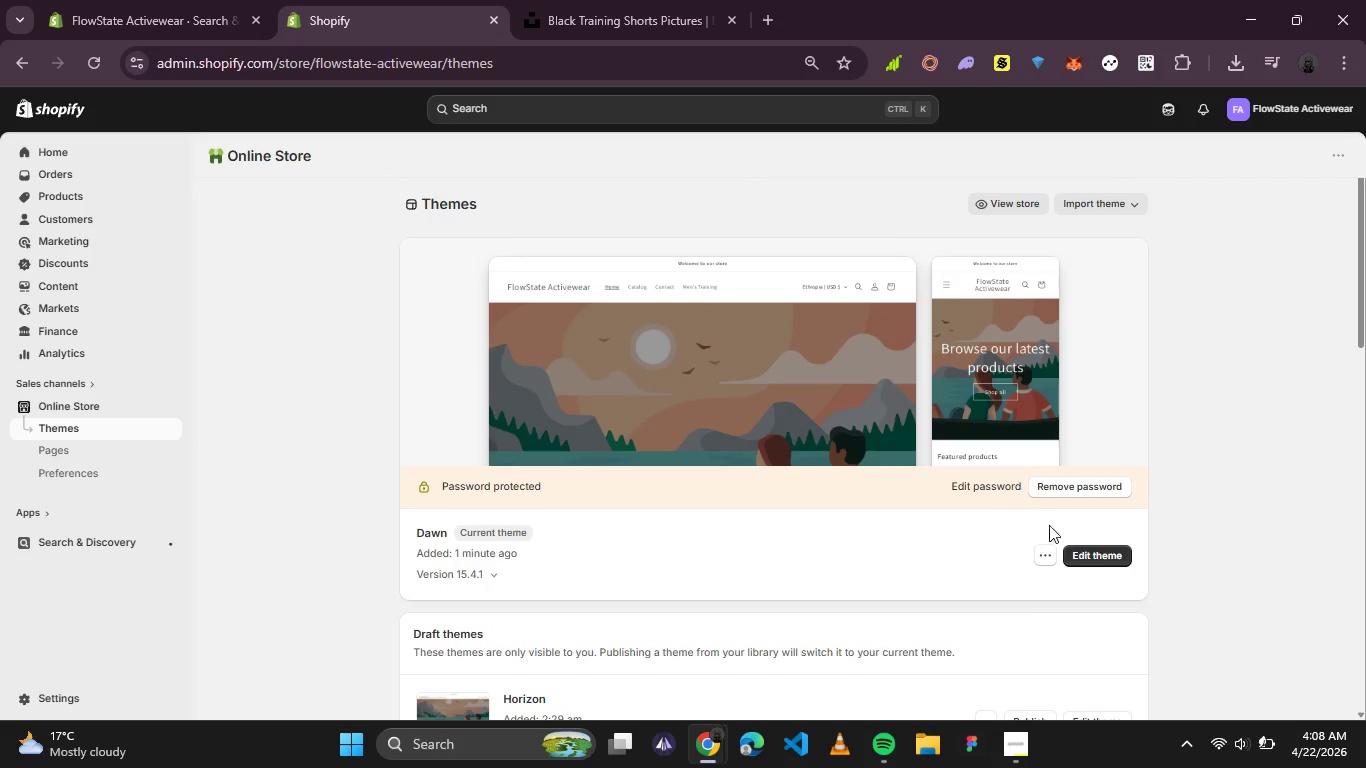 
left_click([1099, 552])
 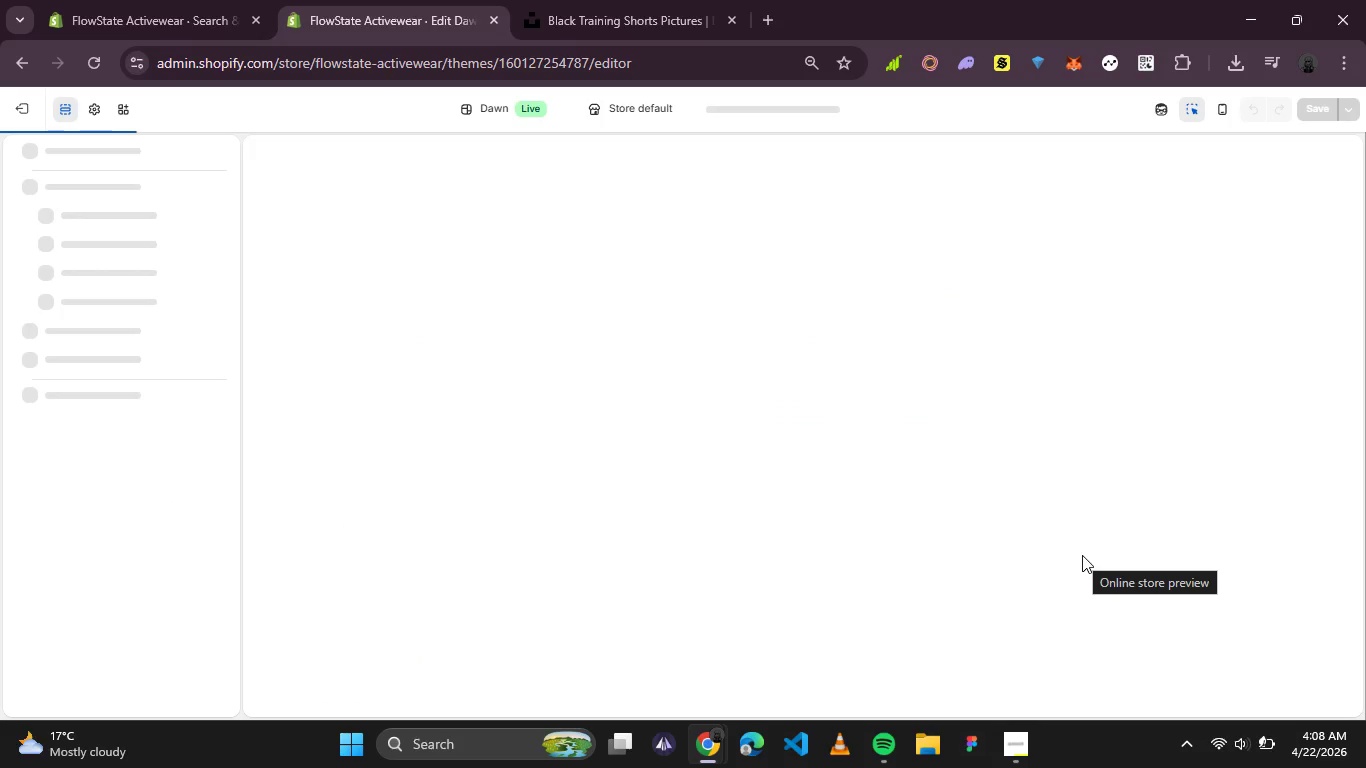 
wait(6.12)
 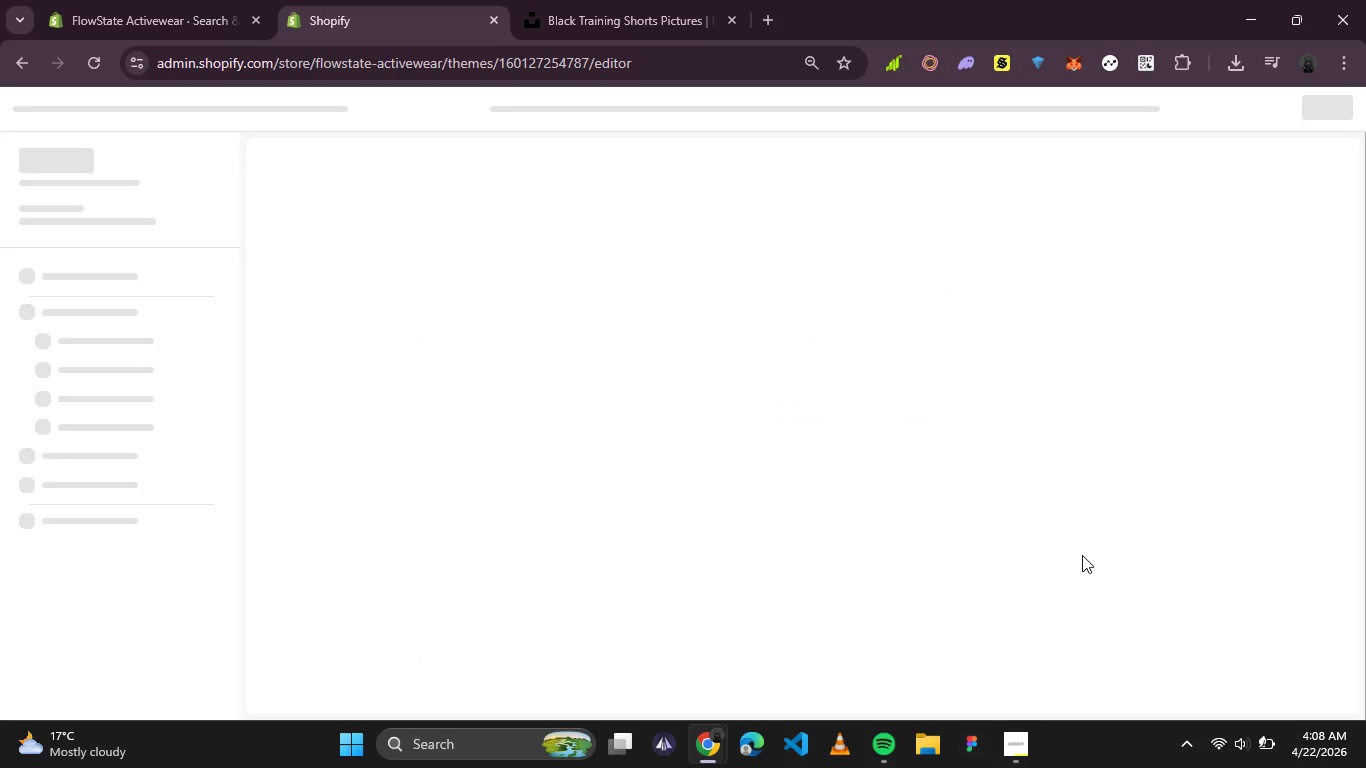 
left_click([1021, 752])